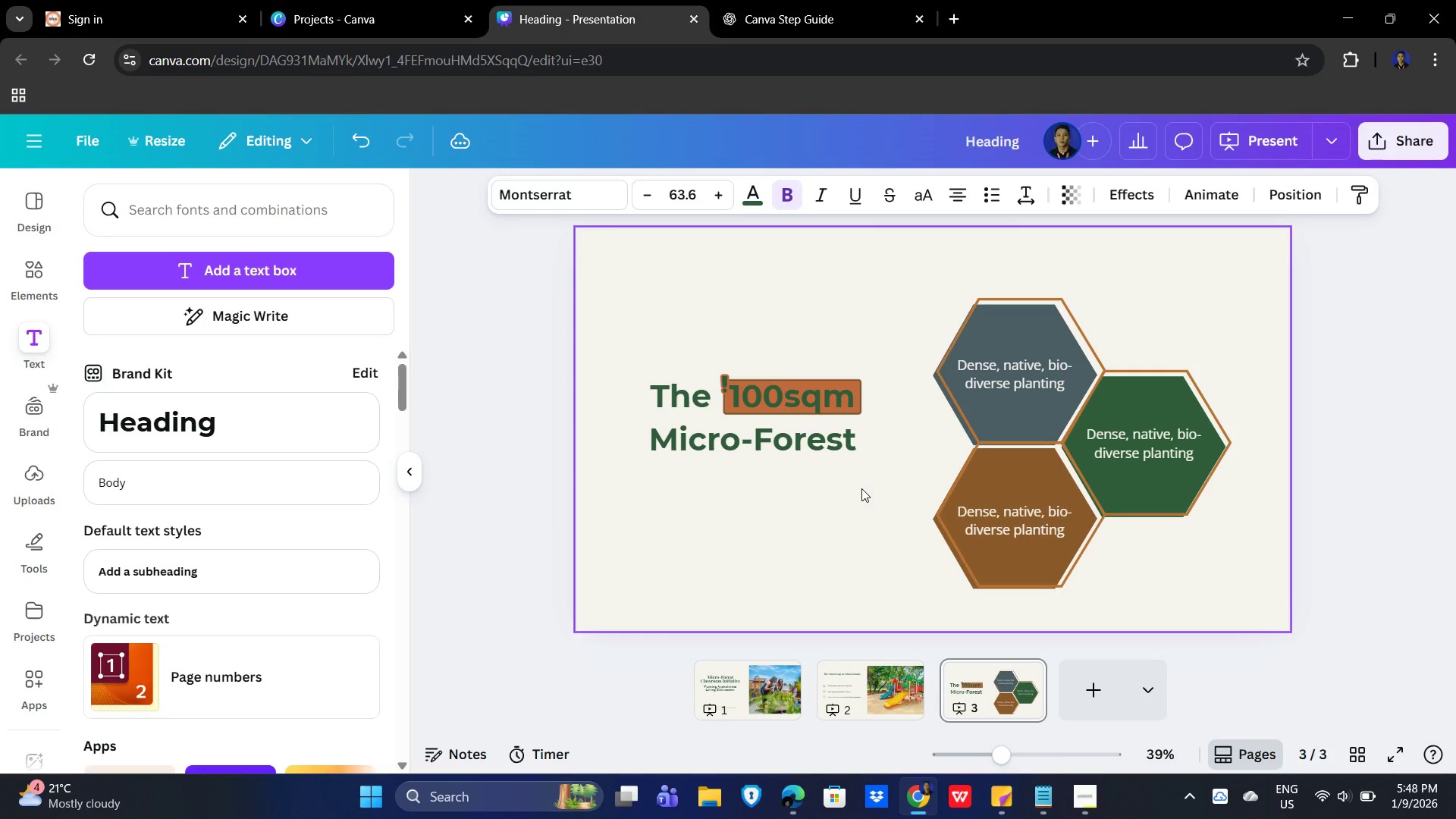 
key(ArrowUp)
 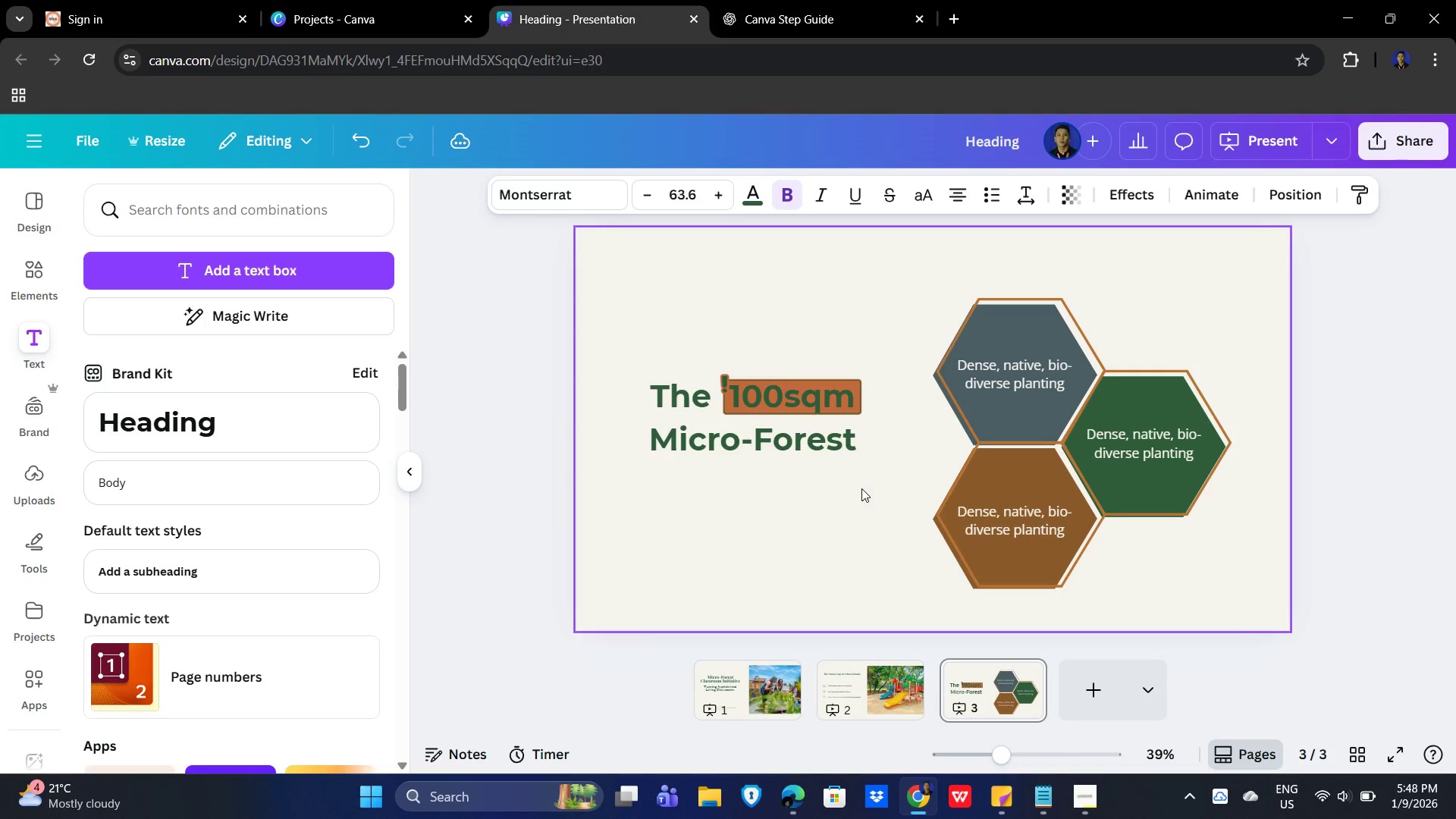 
key(ArrowUp)
 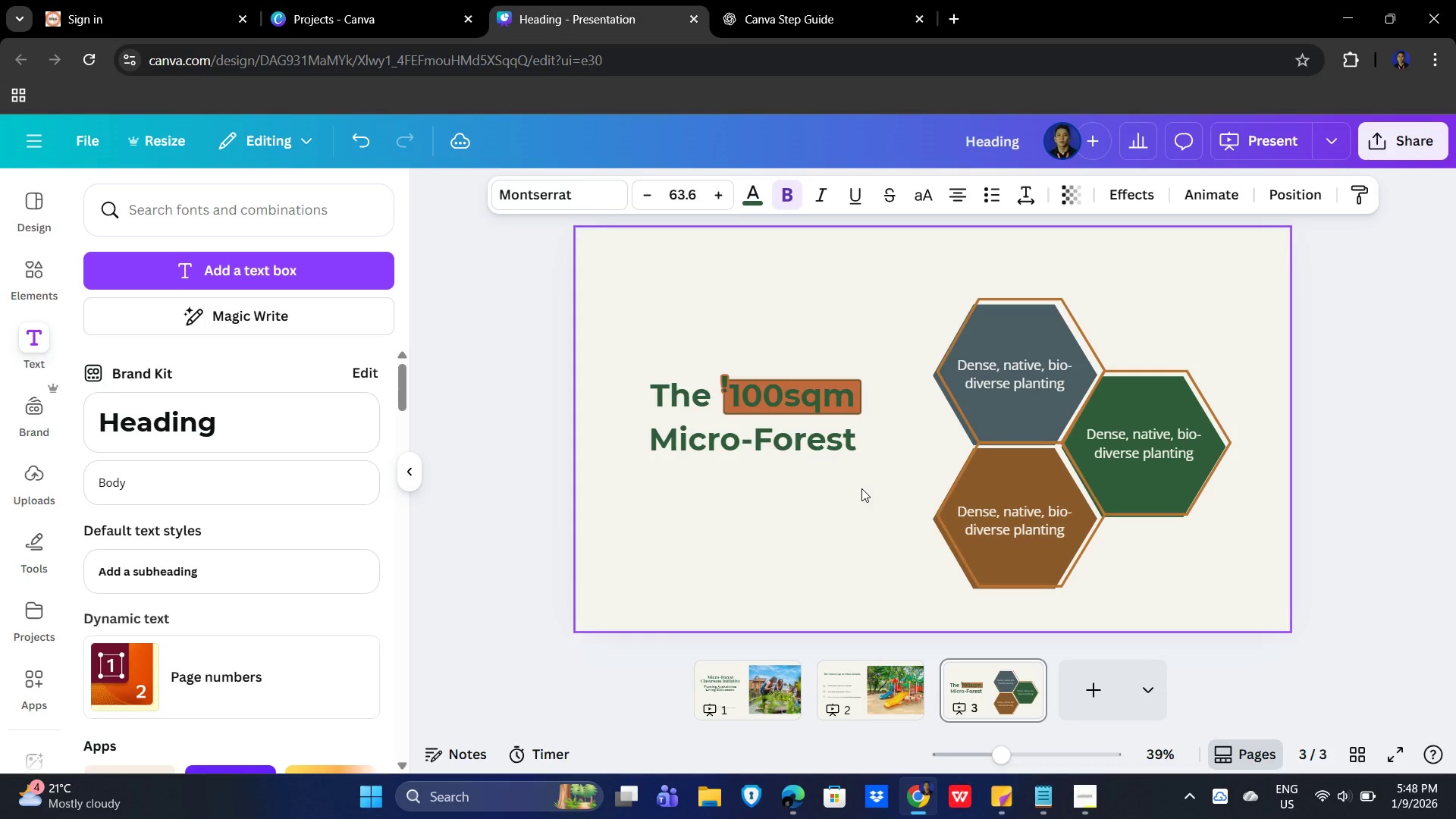 
key(ArrowUp)
 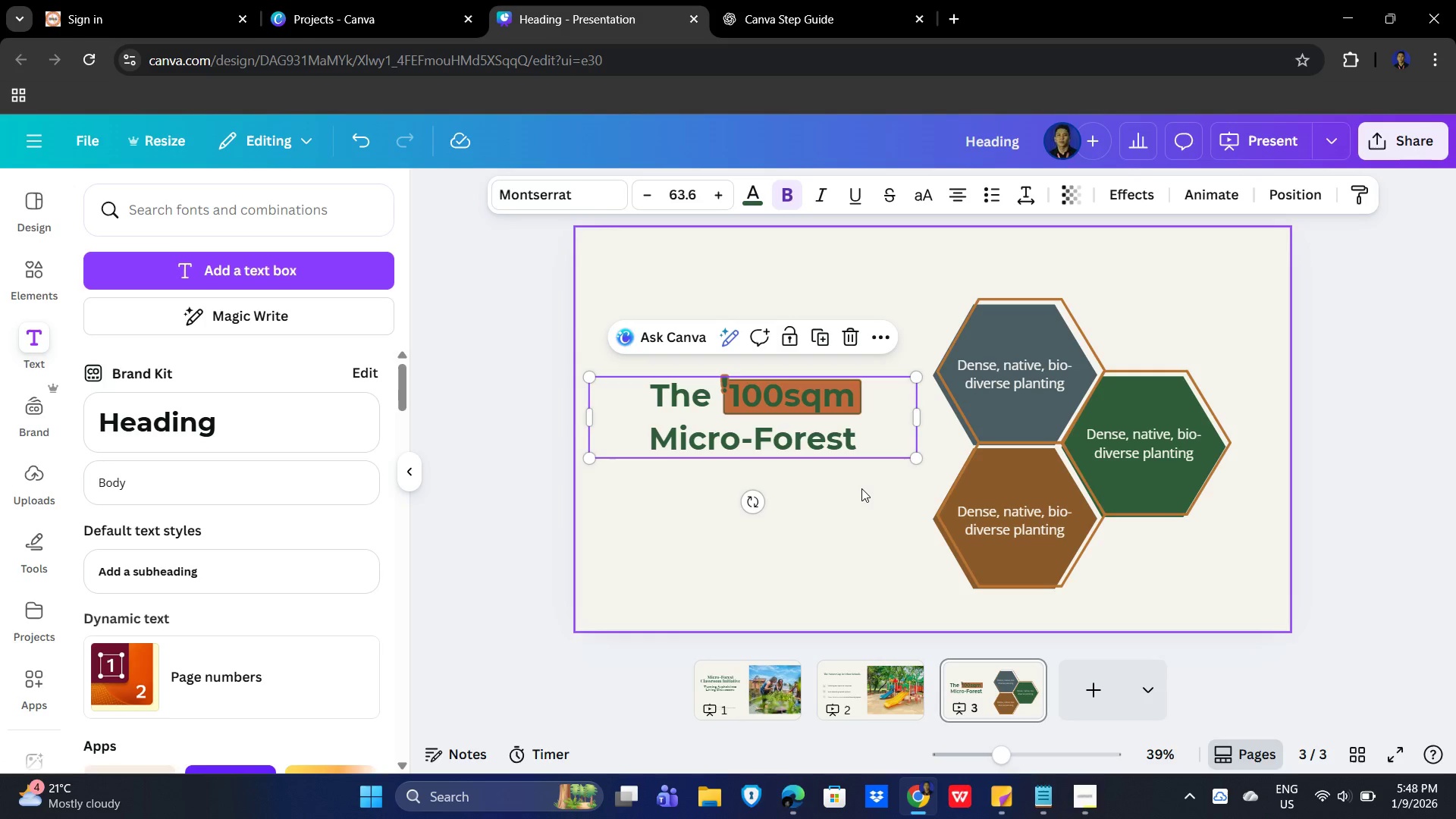 
key(ArrowRight)
 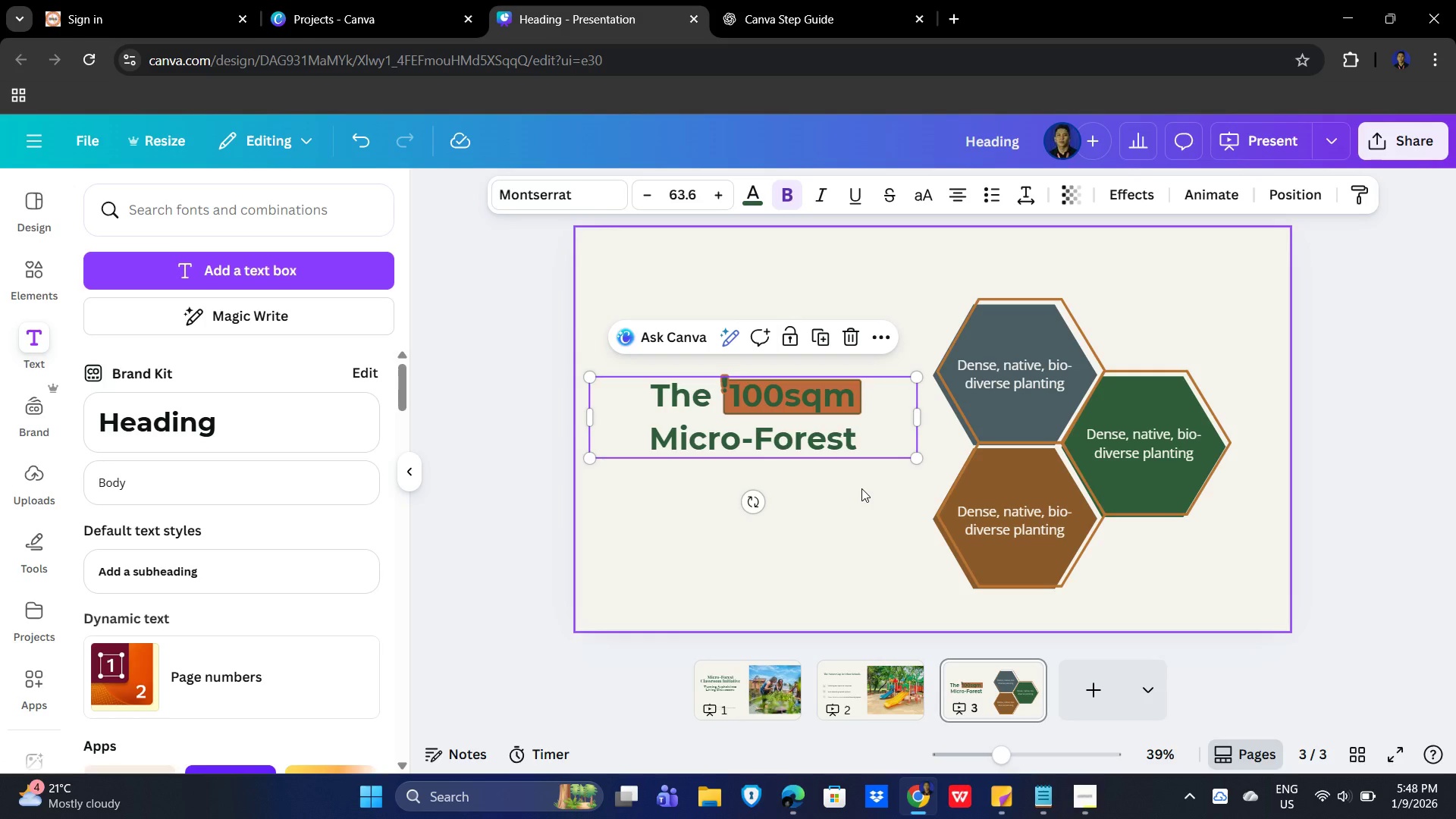 
key(ArrowLeft)
 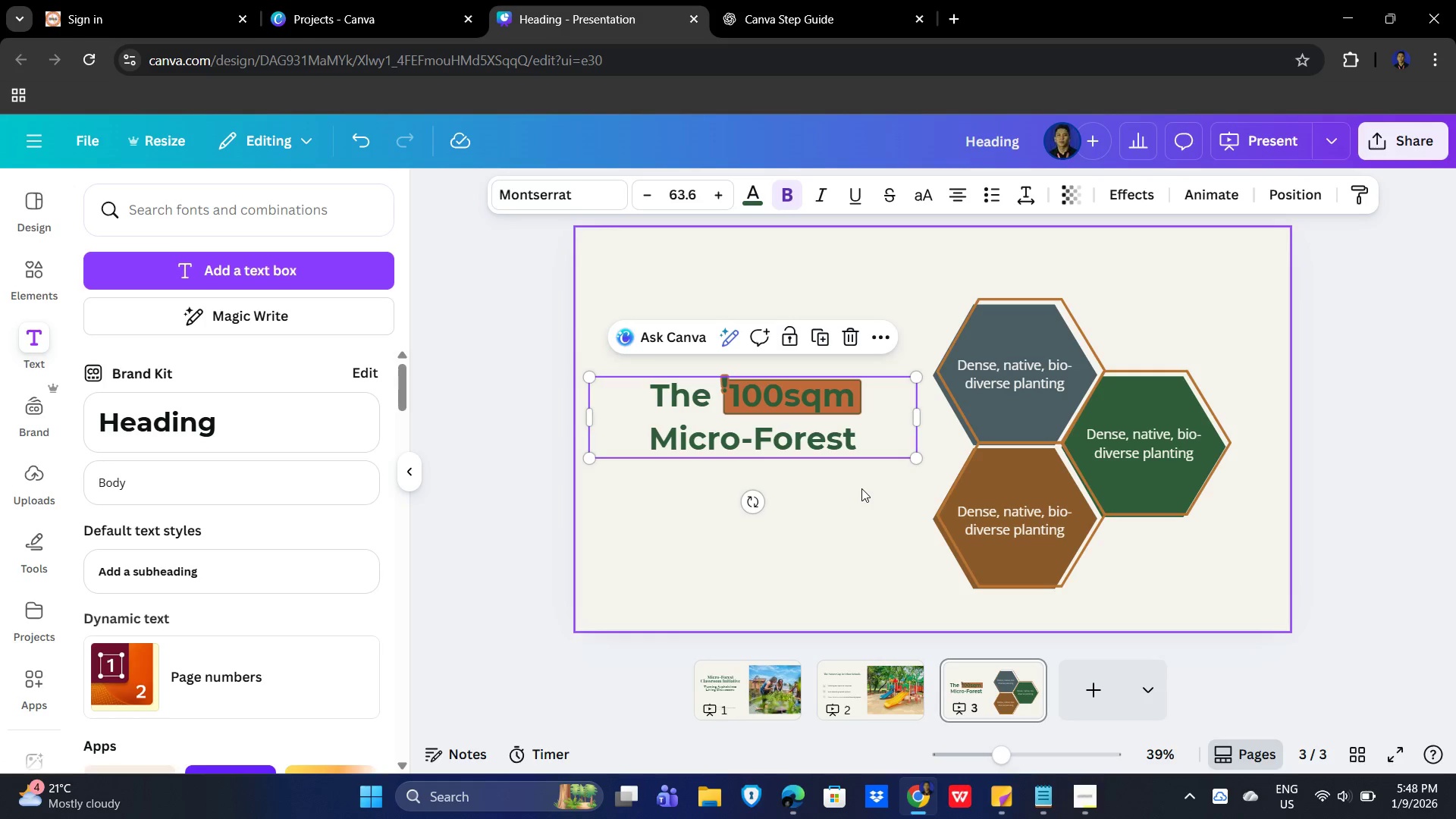 
key(ArrowRight)
 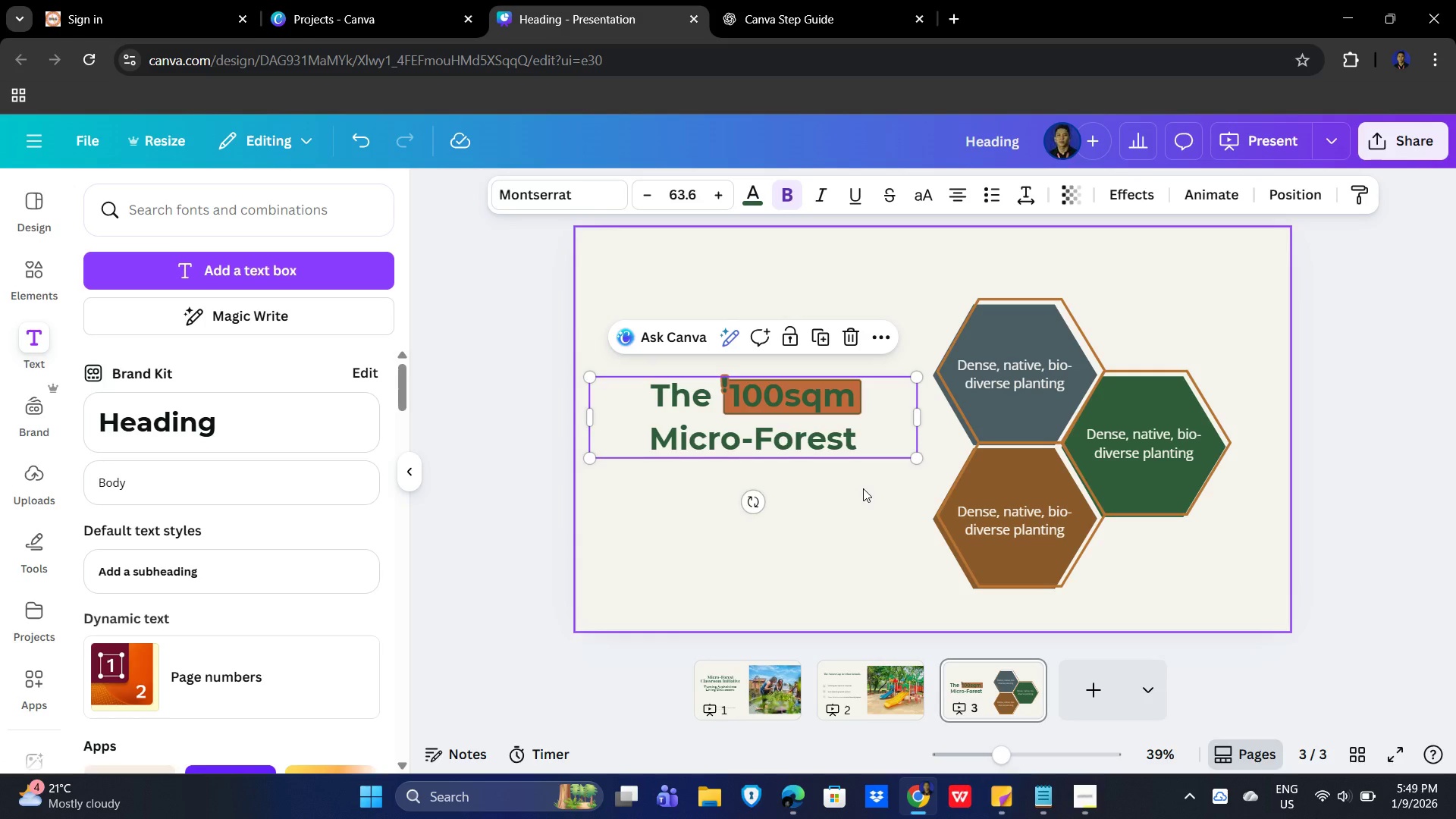 
left_click([884, 542])